 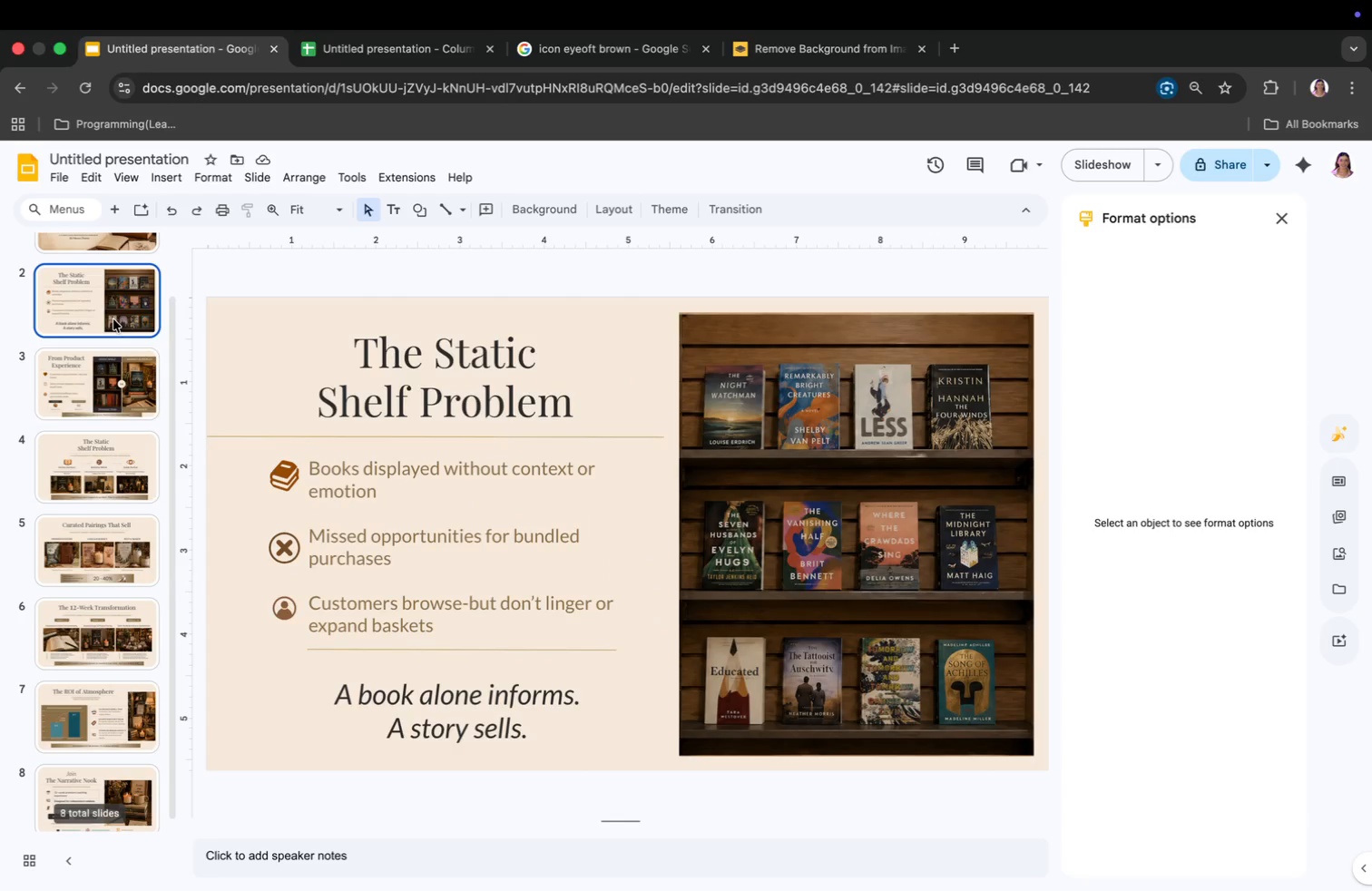 
key(ArrowDown)
 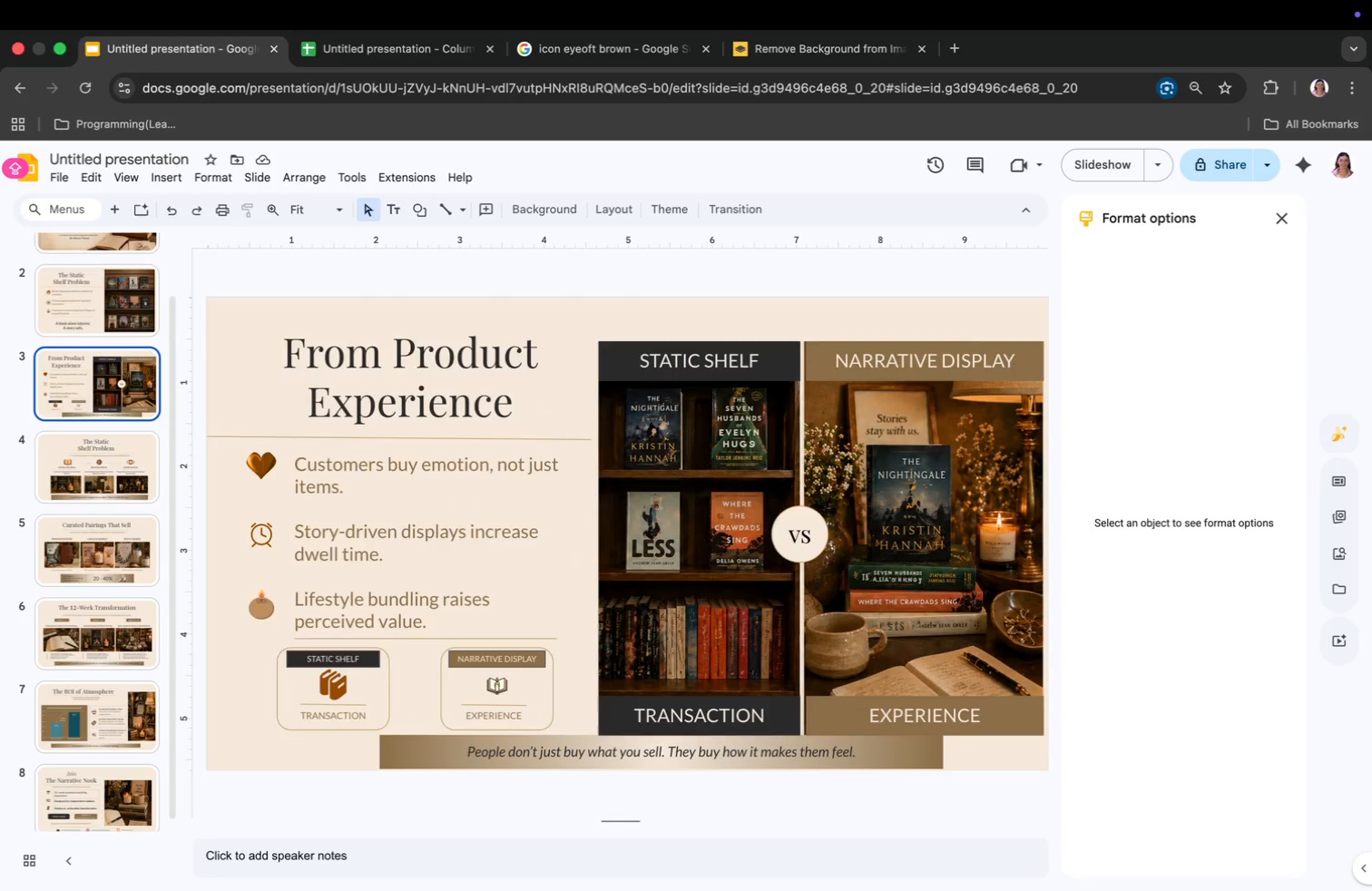 
key(ArrowDown)
 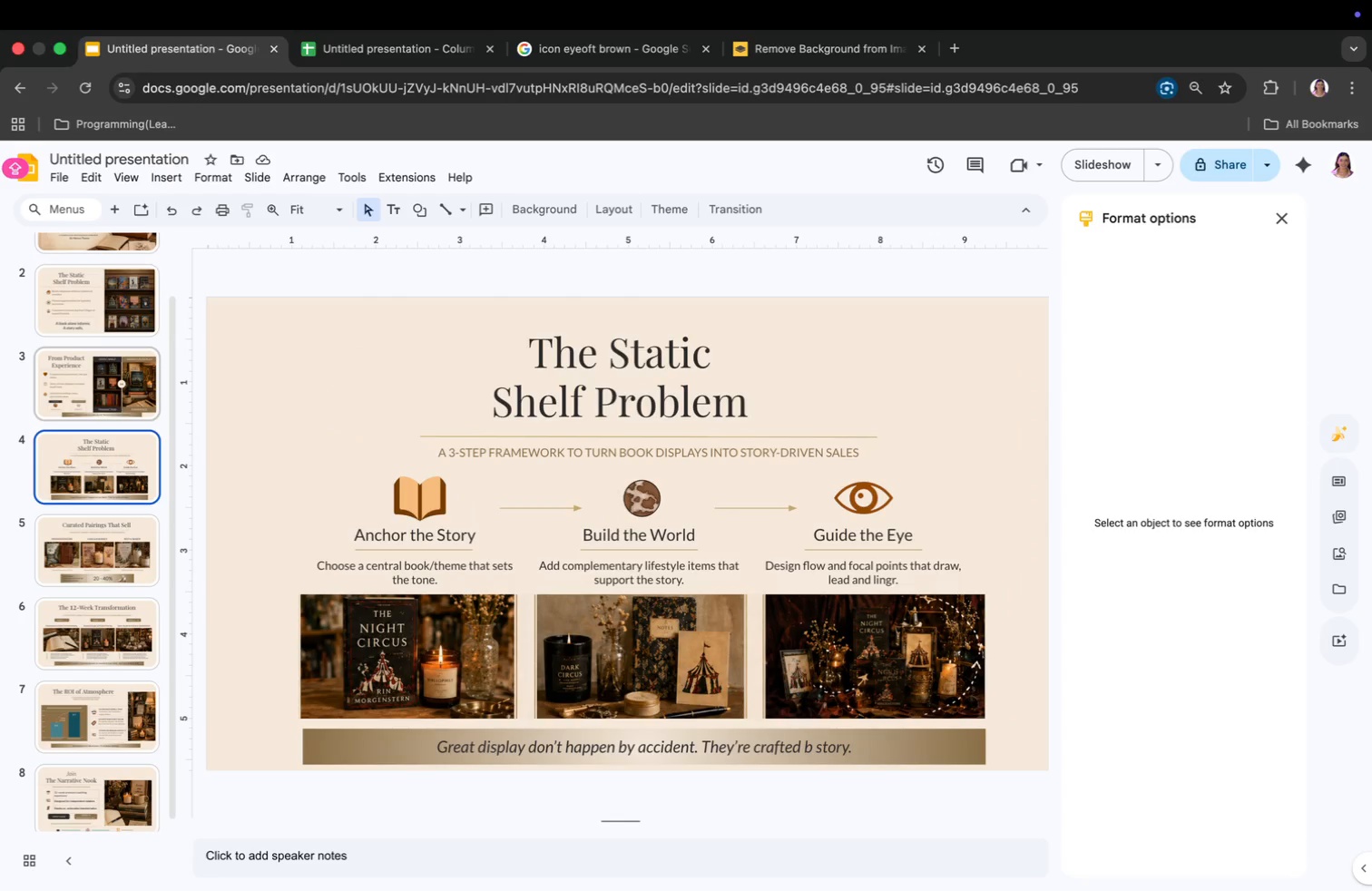 
key(ArrowDown)
 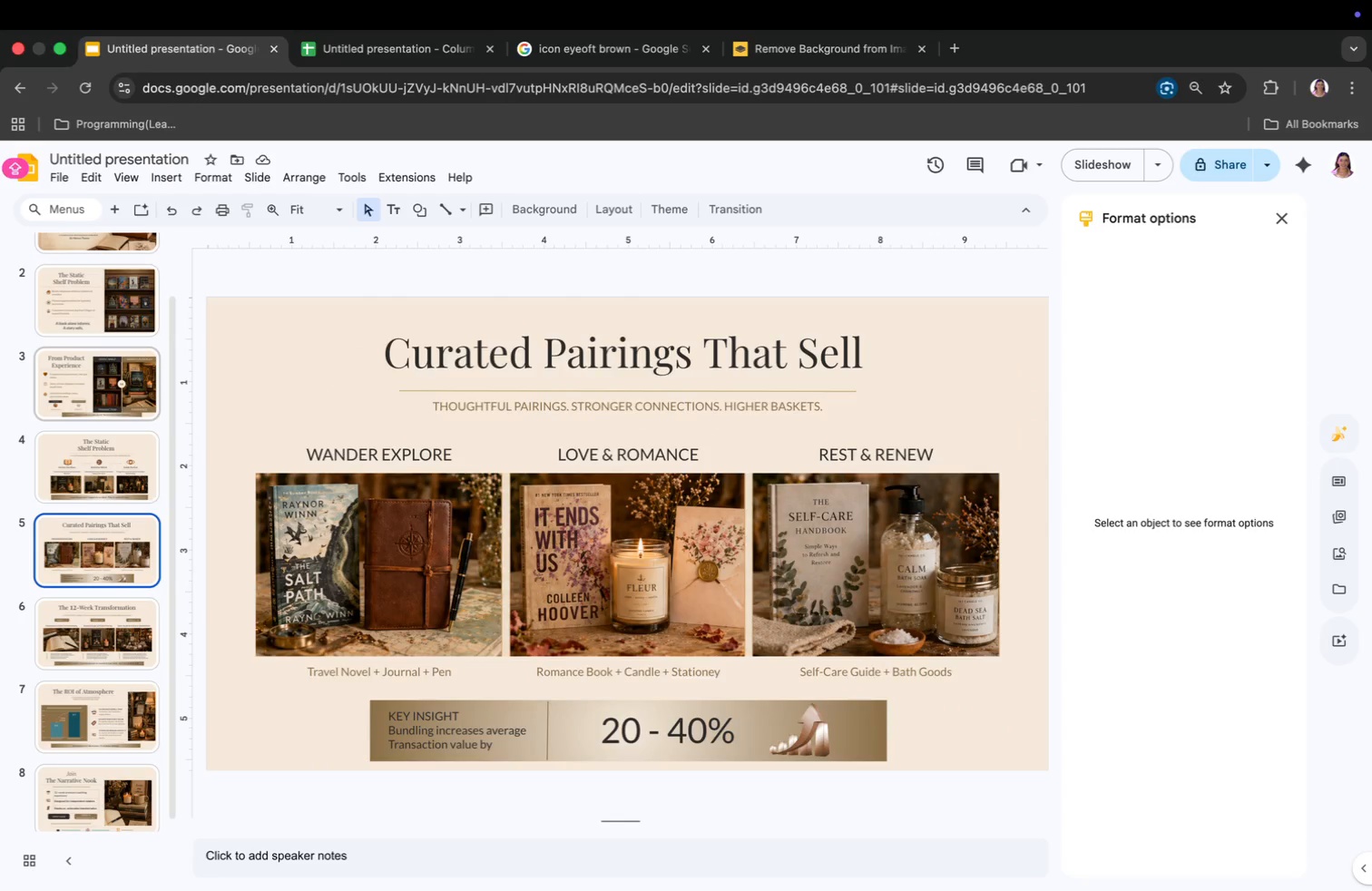 
key(ArrowDown)
 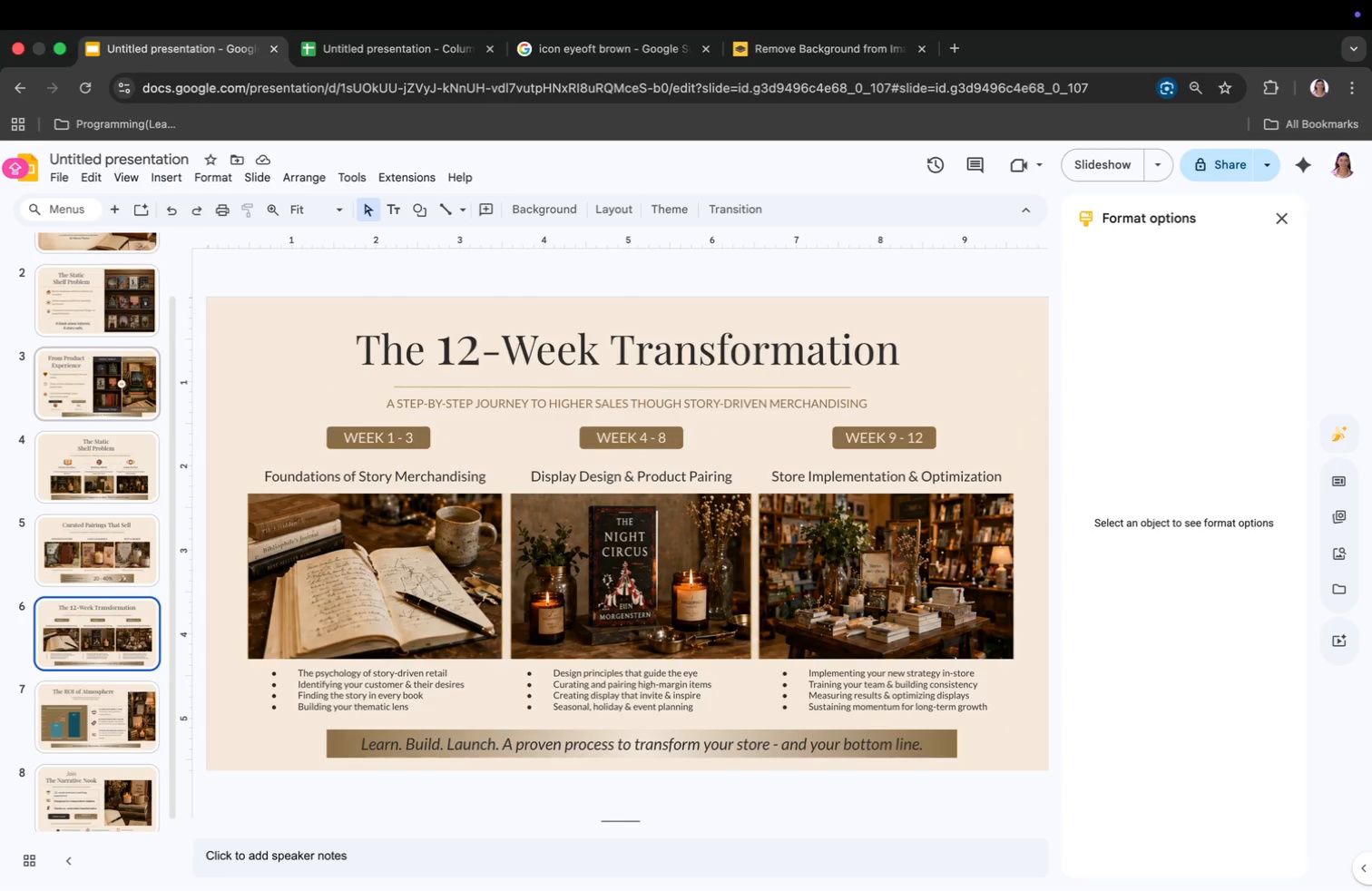 
key(ArrowDown)
 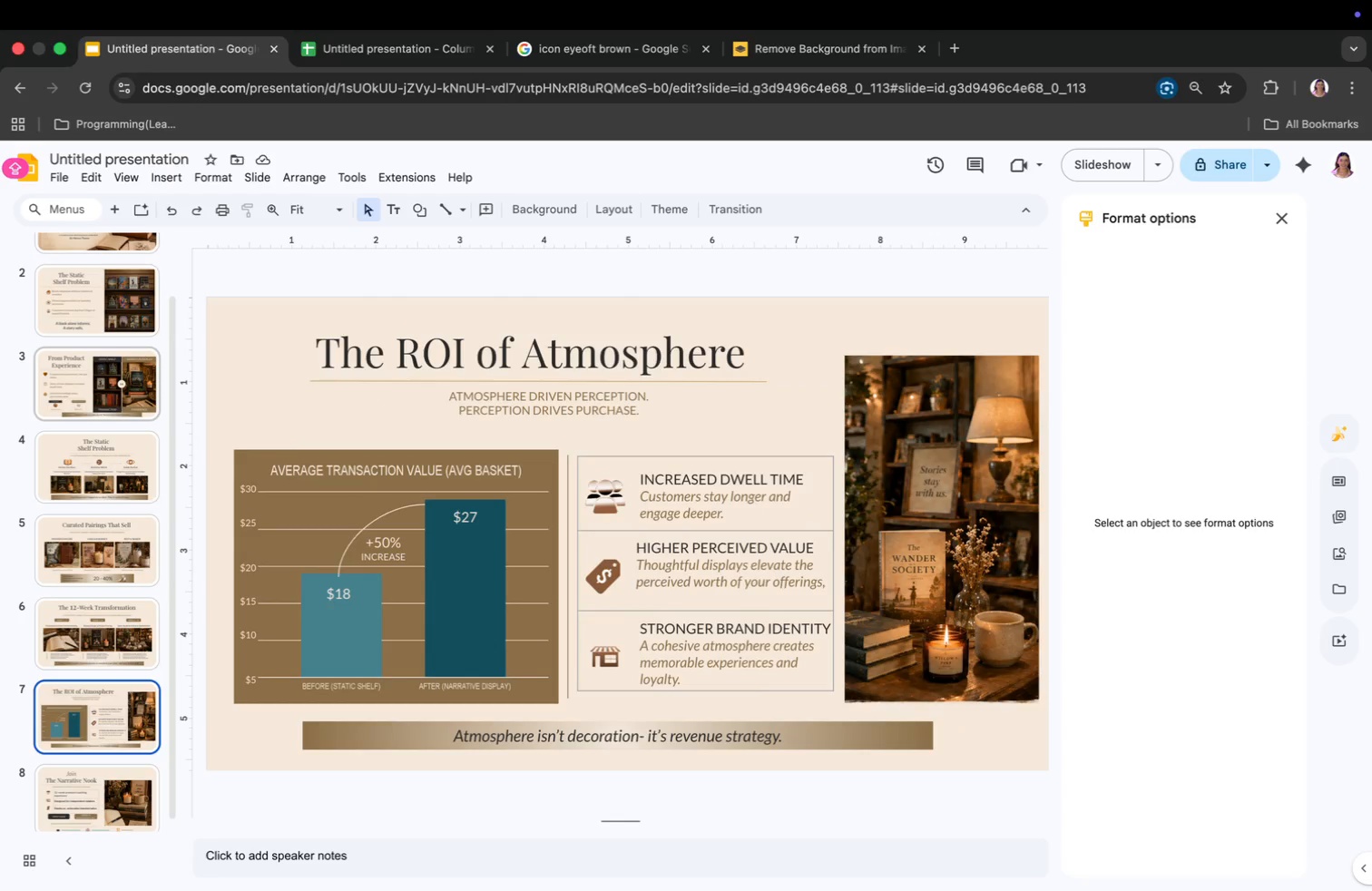 
key(ArrowDown)
 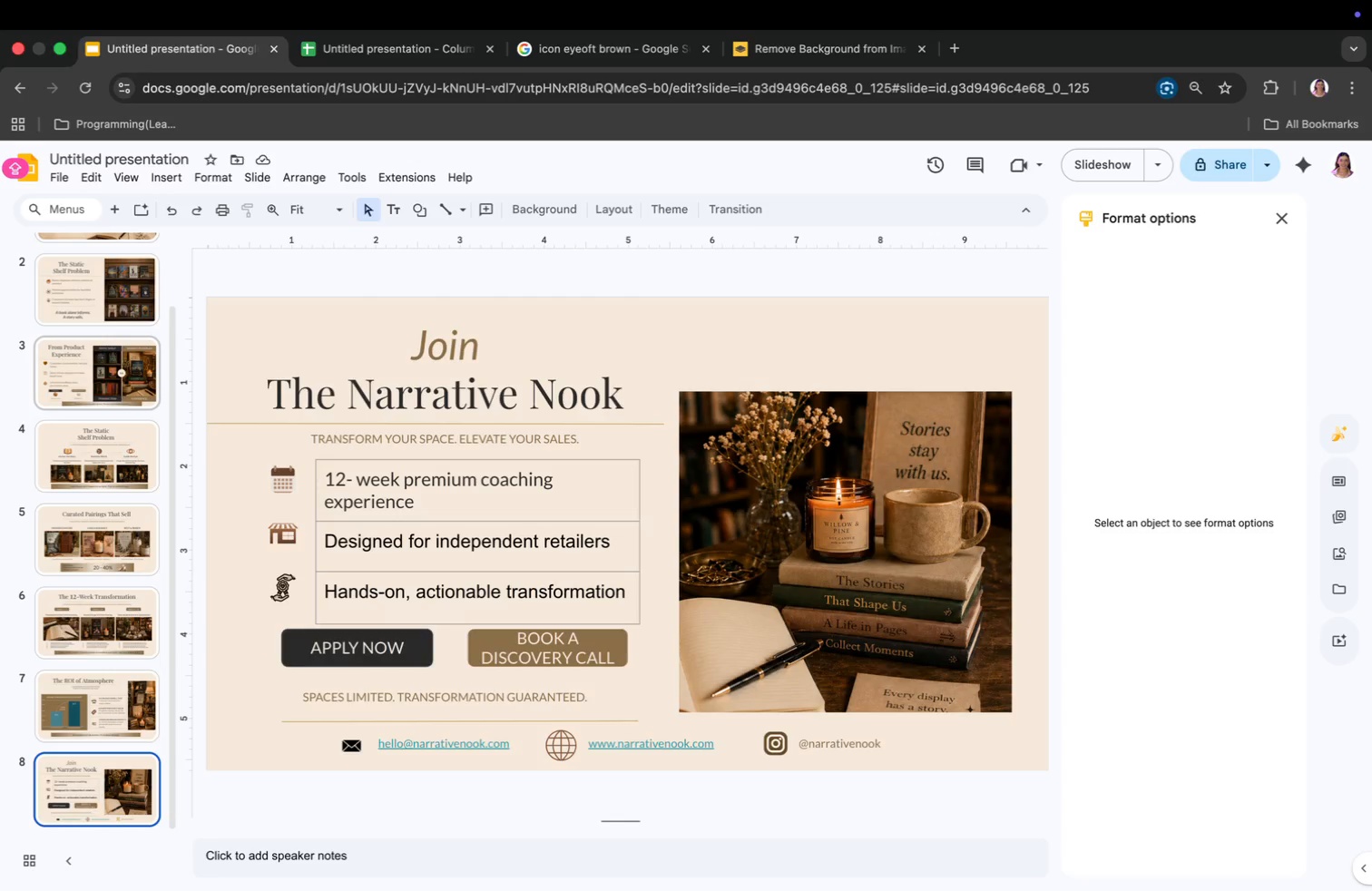 
key(ArrowDown)
 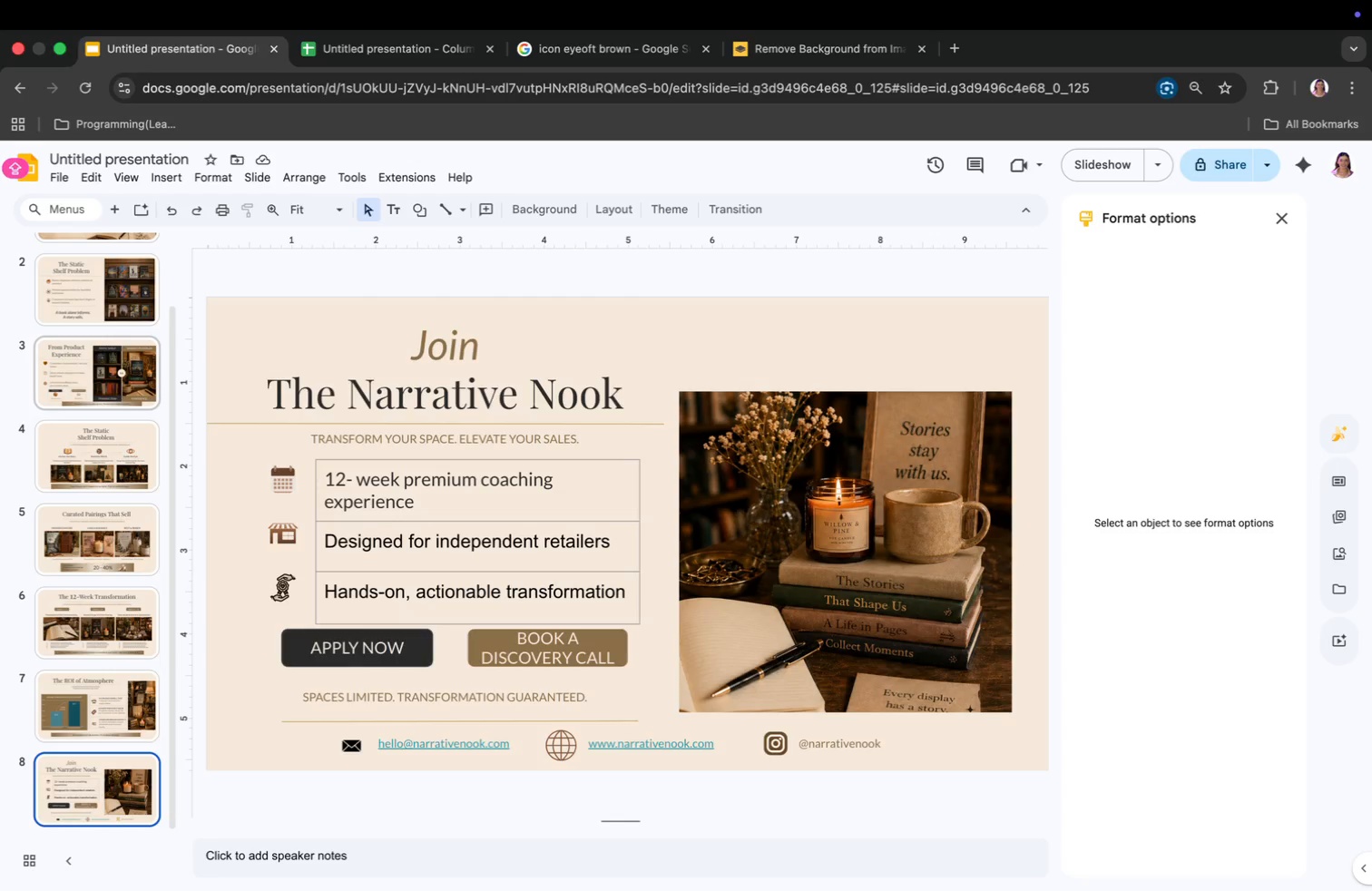 
key(ArrowDown)
 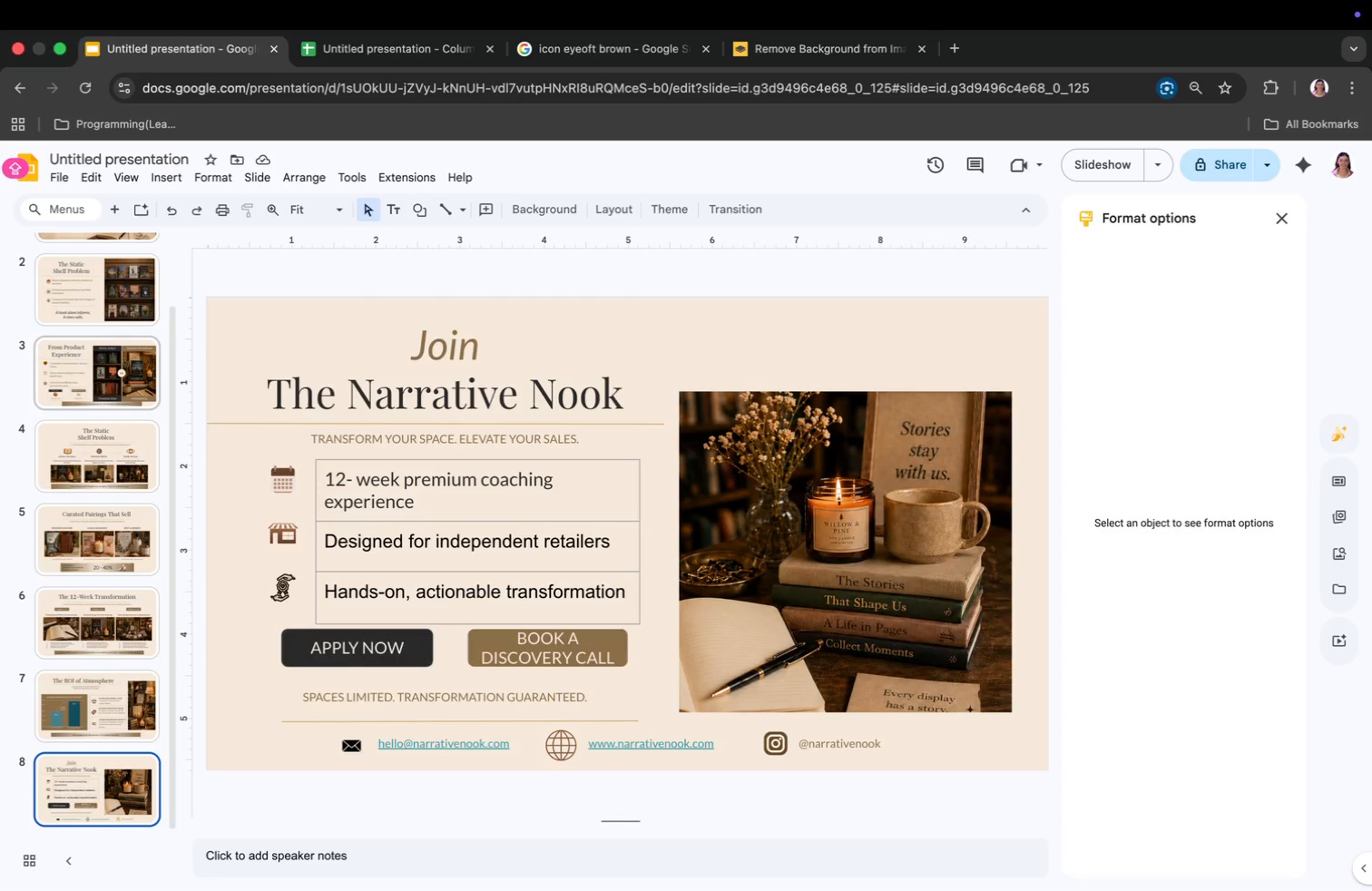 
hold_key(key=ArrowDown, duration=0.32)
 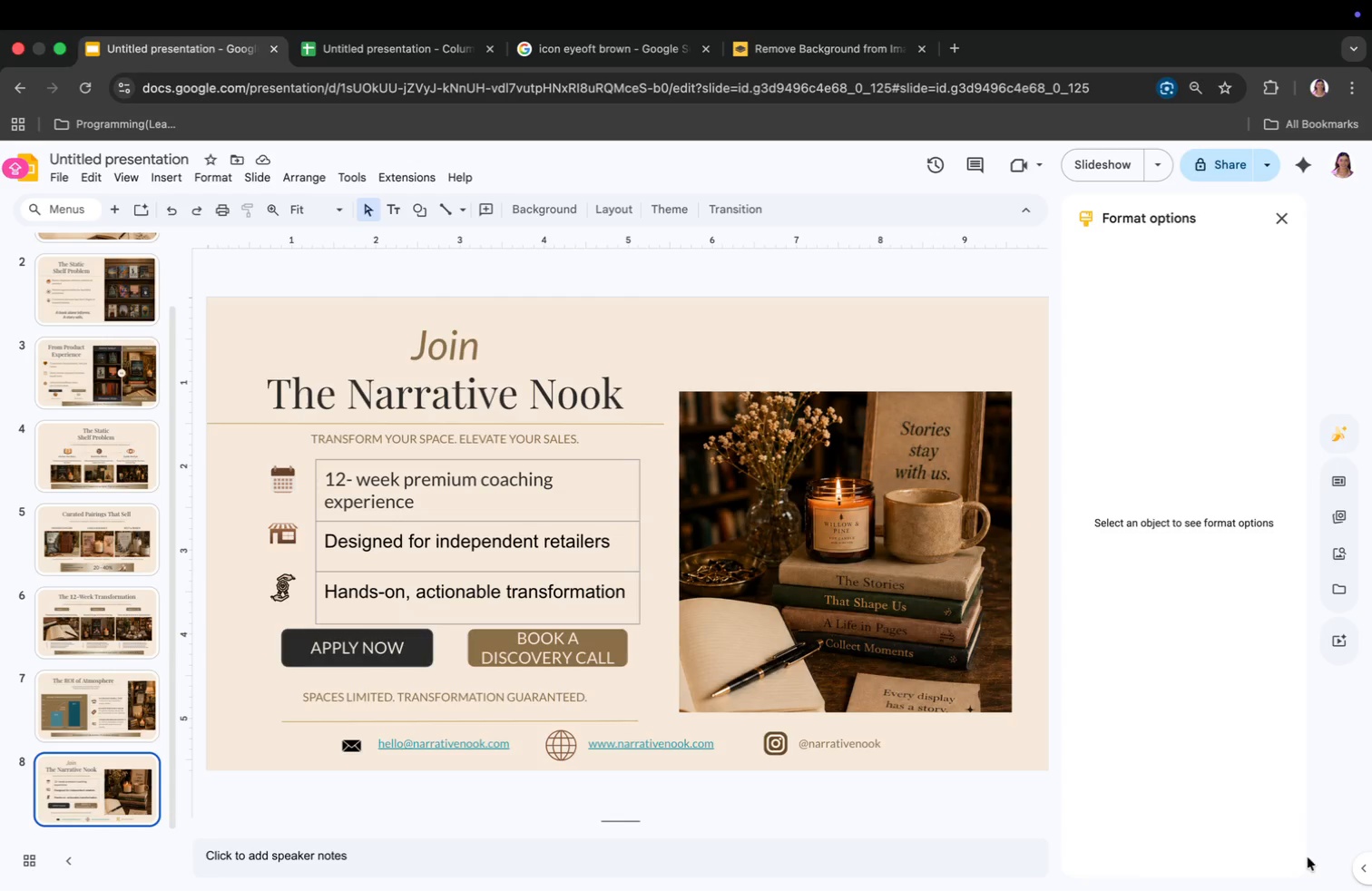 
wait(6.95)
 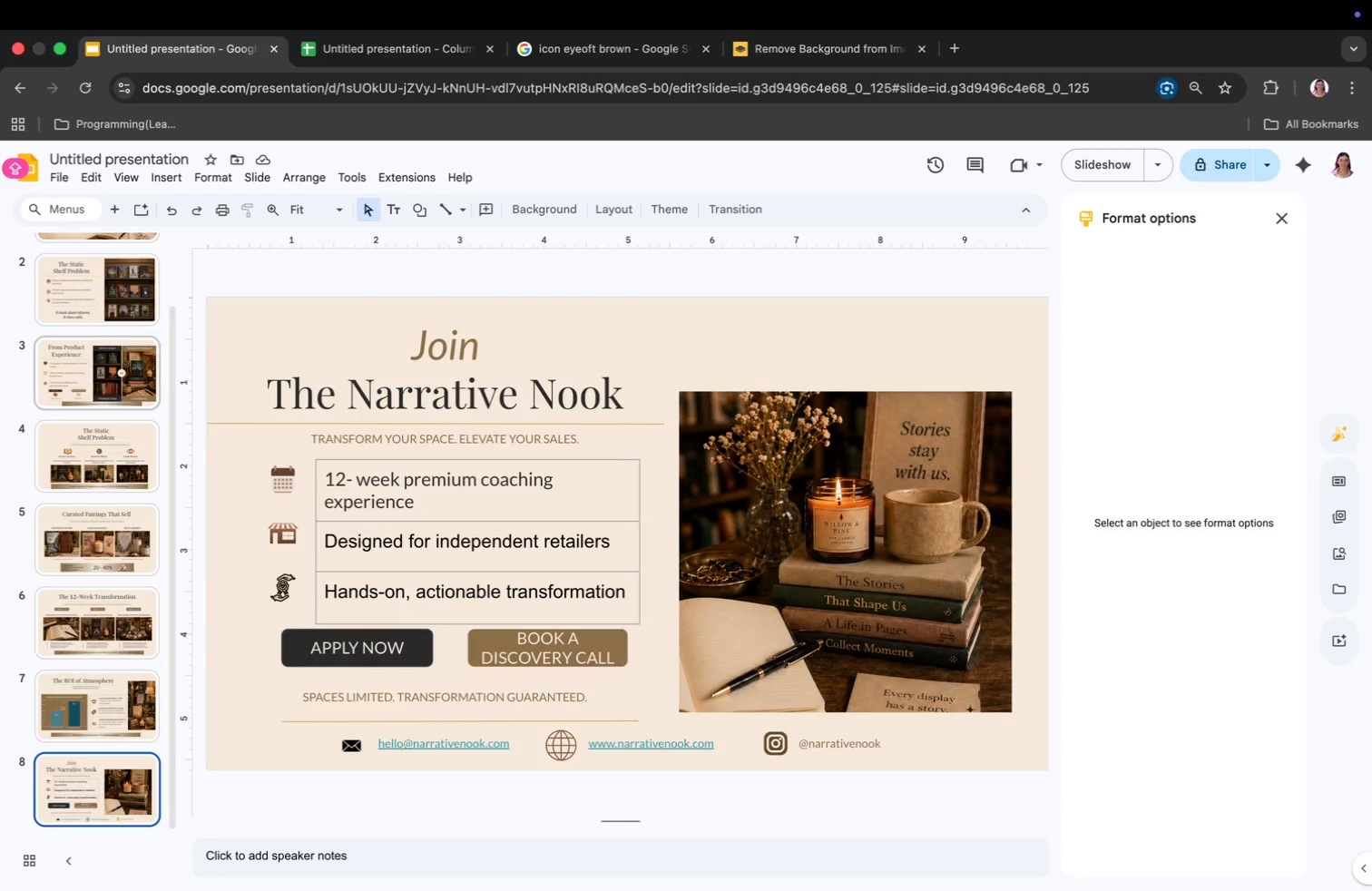 
left_click([607, 504])
 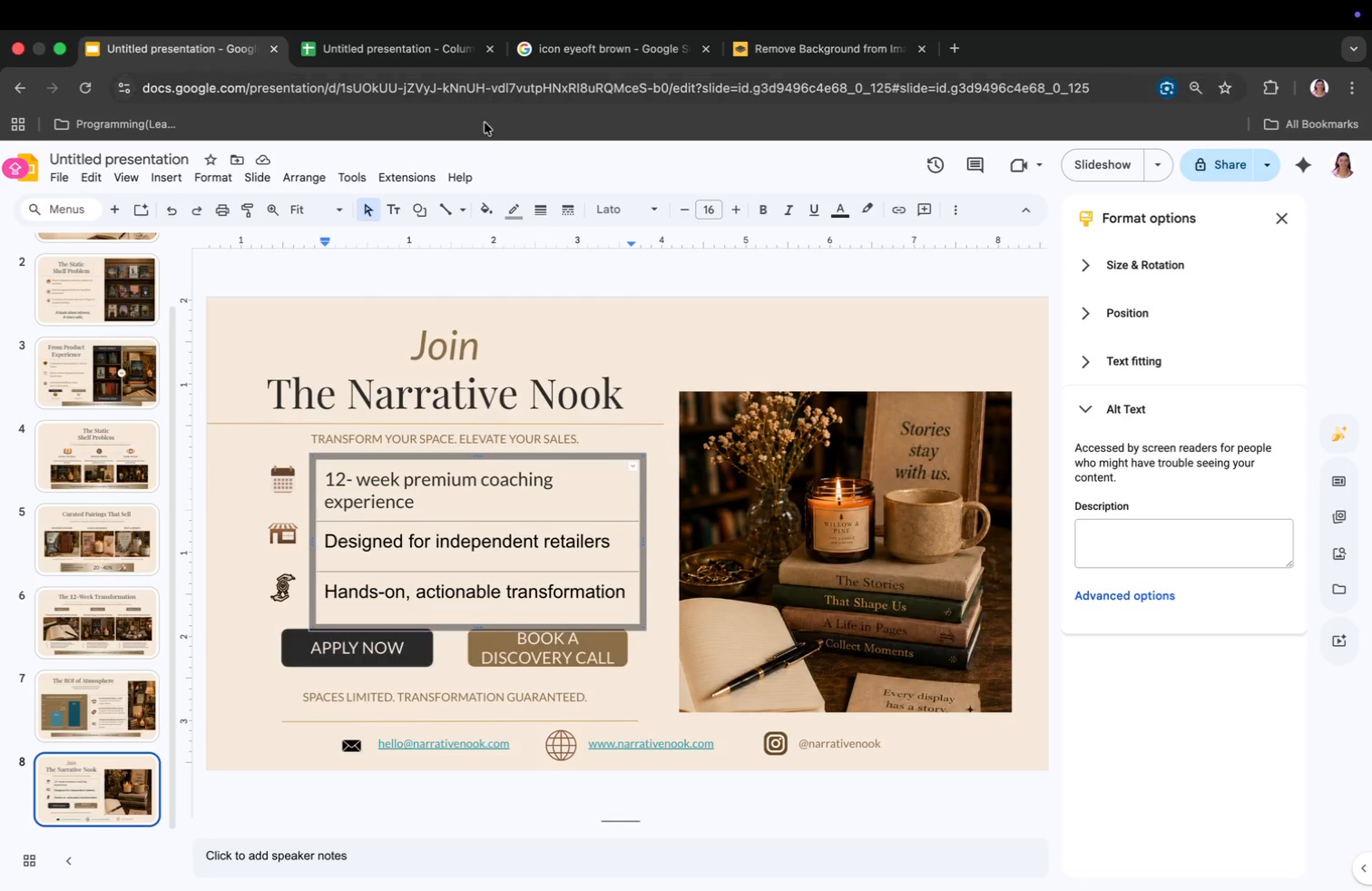 
left_click([509, 213])
 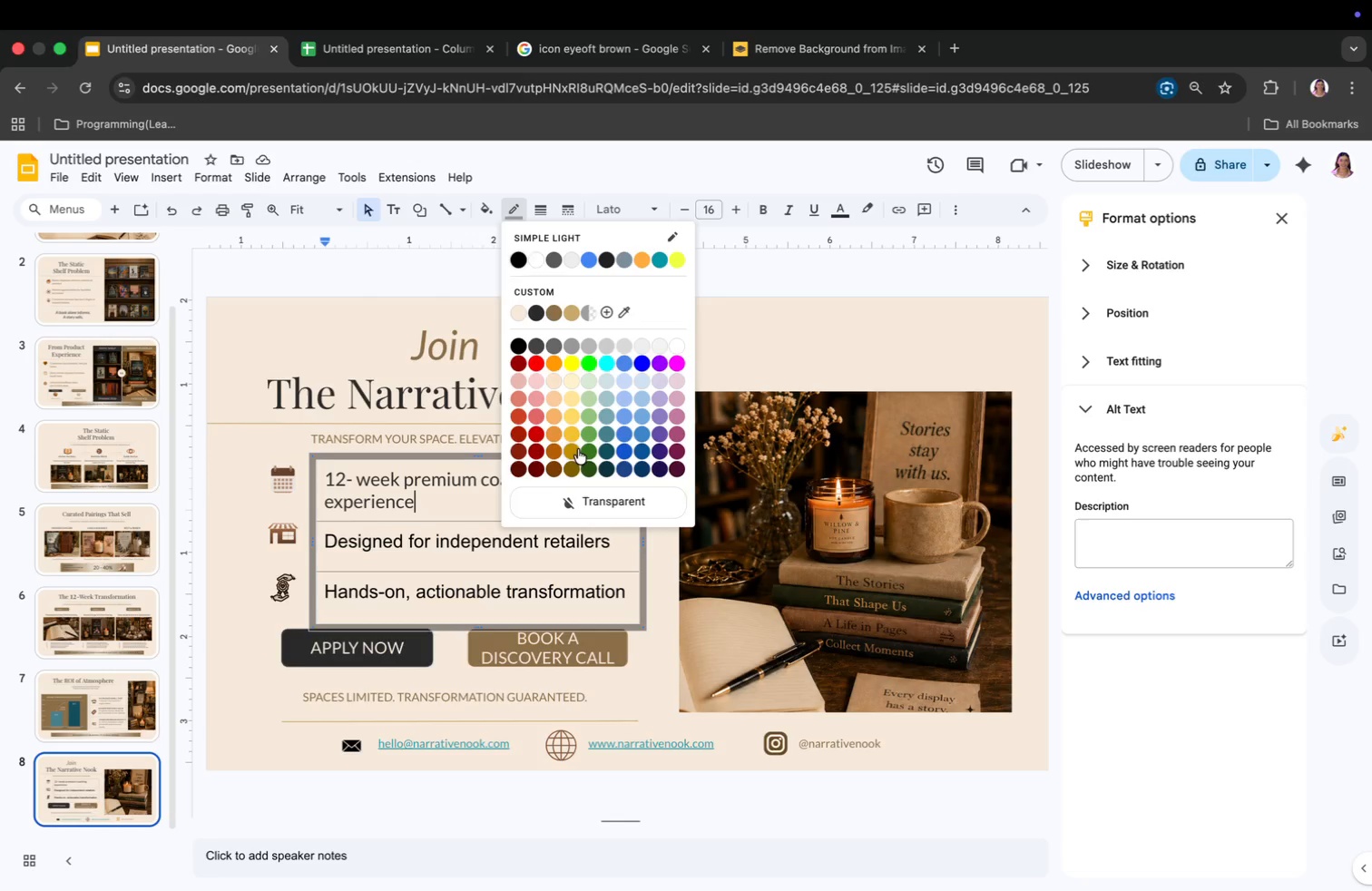 
left_click([580, 492])
 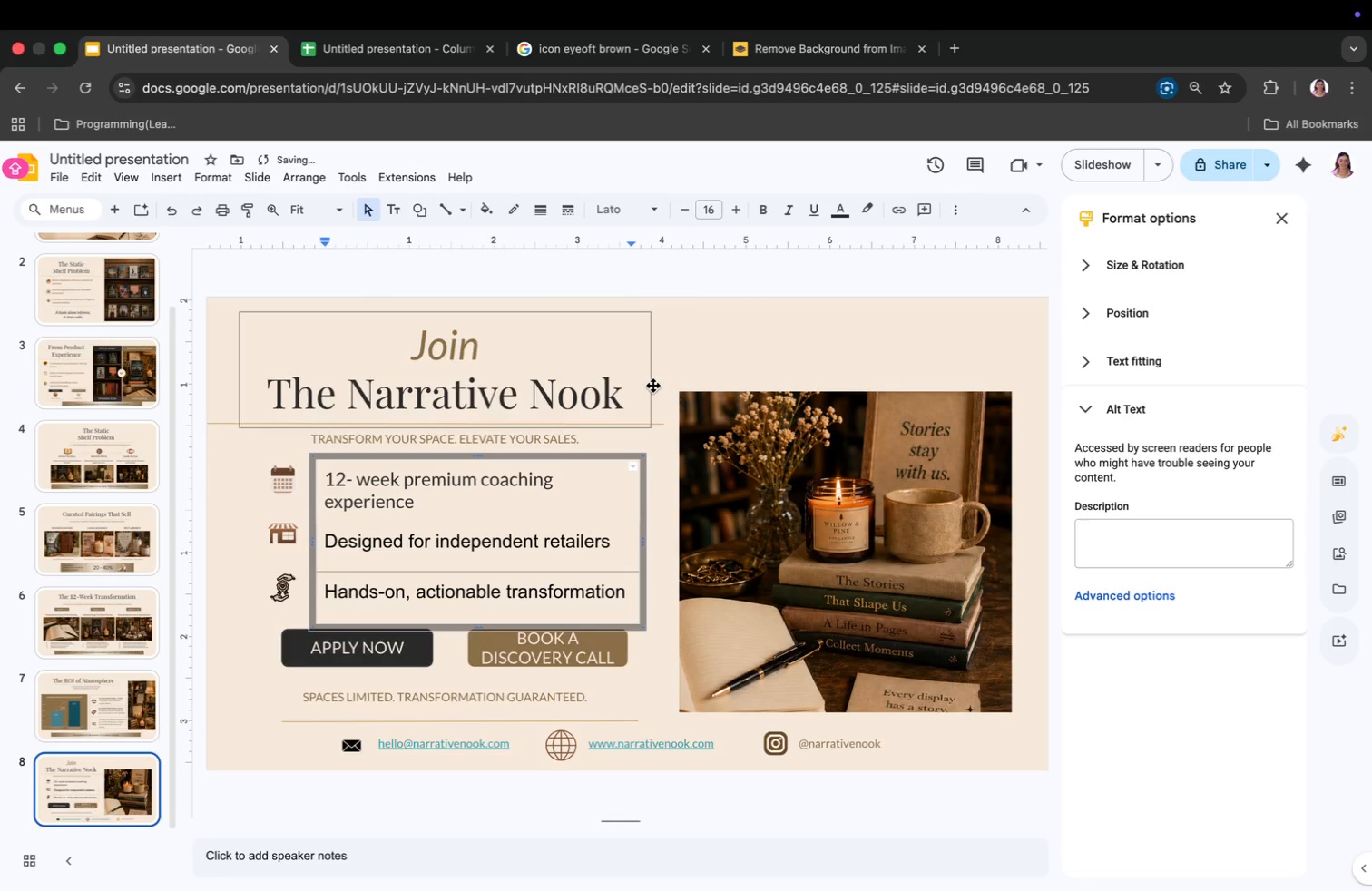 
left_click([680, 362])
 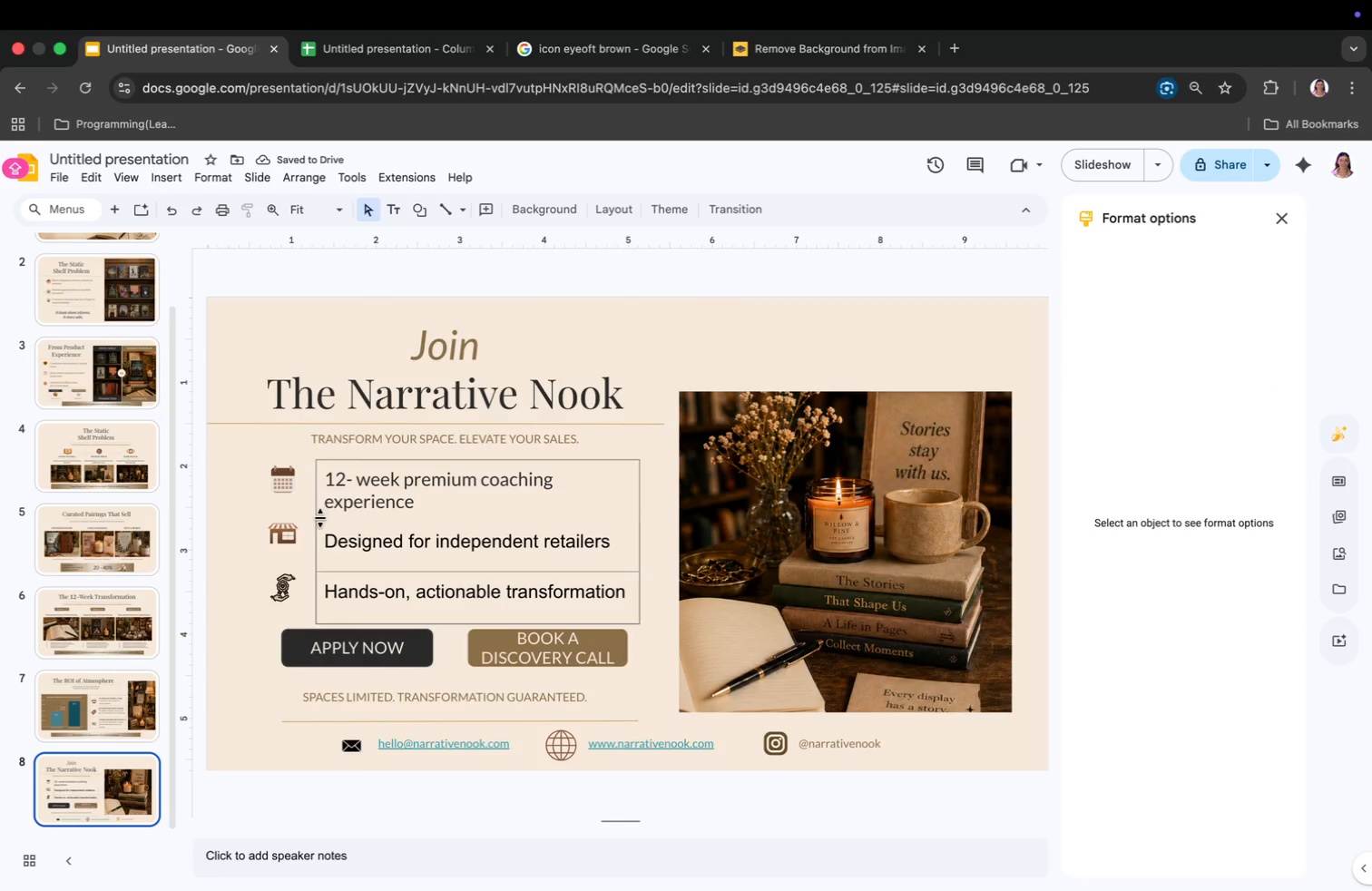 
left_click_drag(start_coordinate=[322, 489], to_coordinate=[603, 597])
 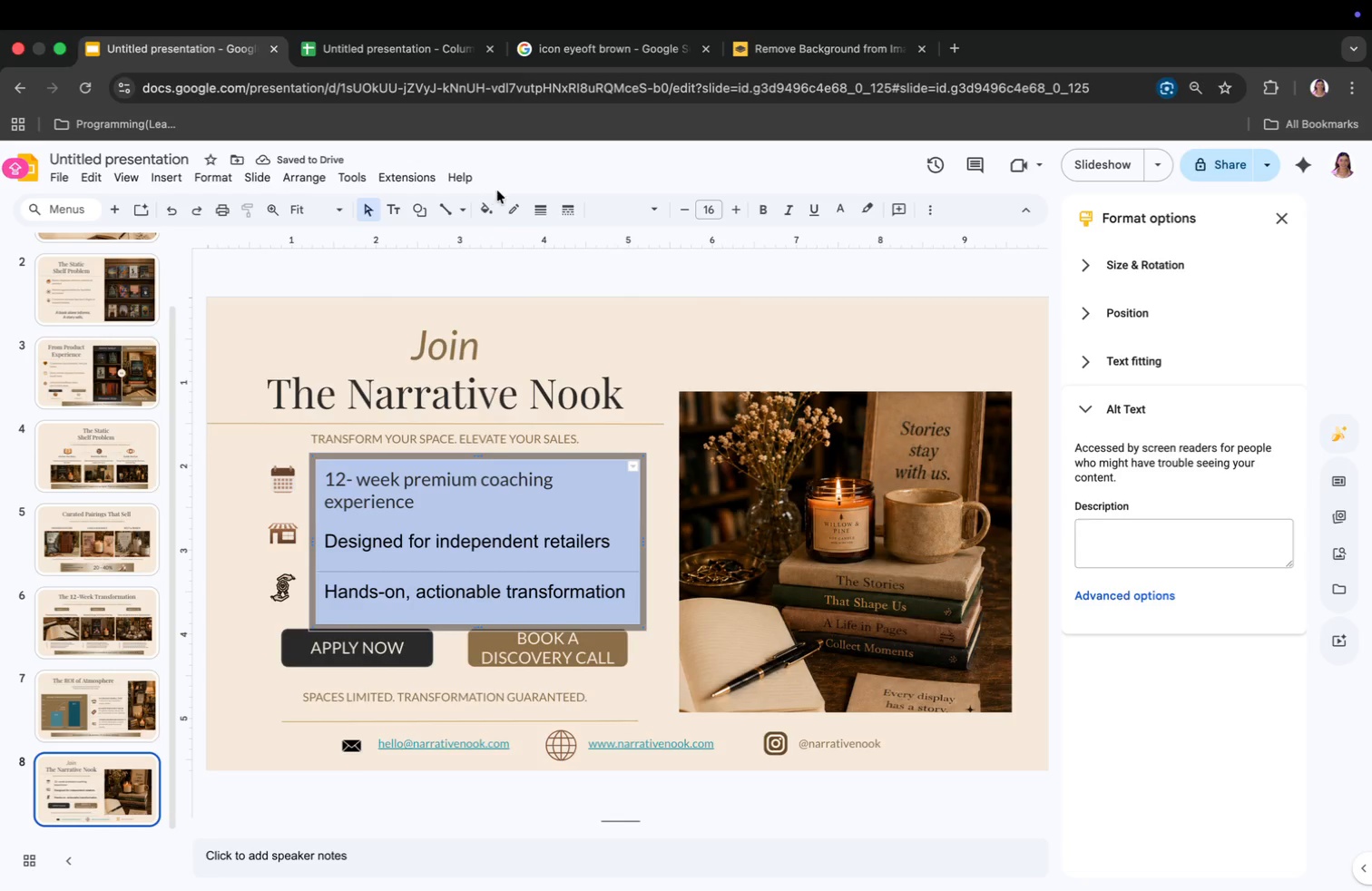 
left_click([524, 212])
 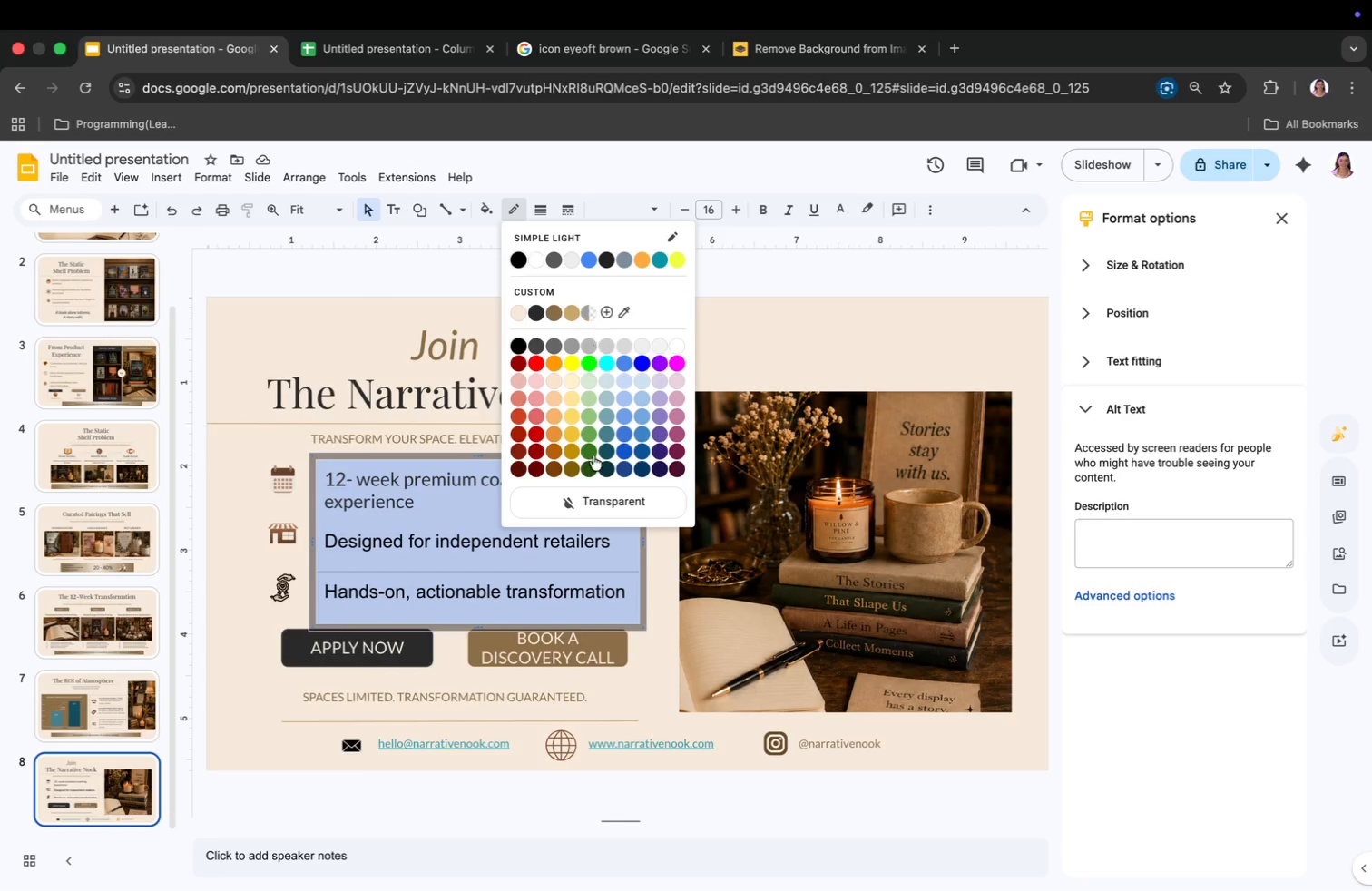 
left_click([591, 493])
 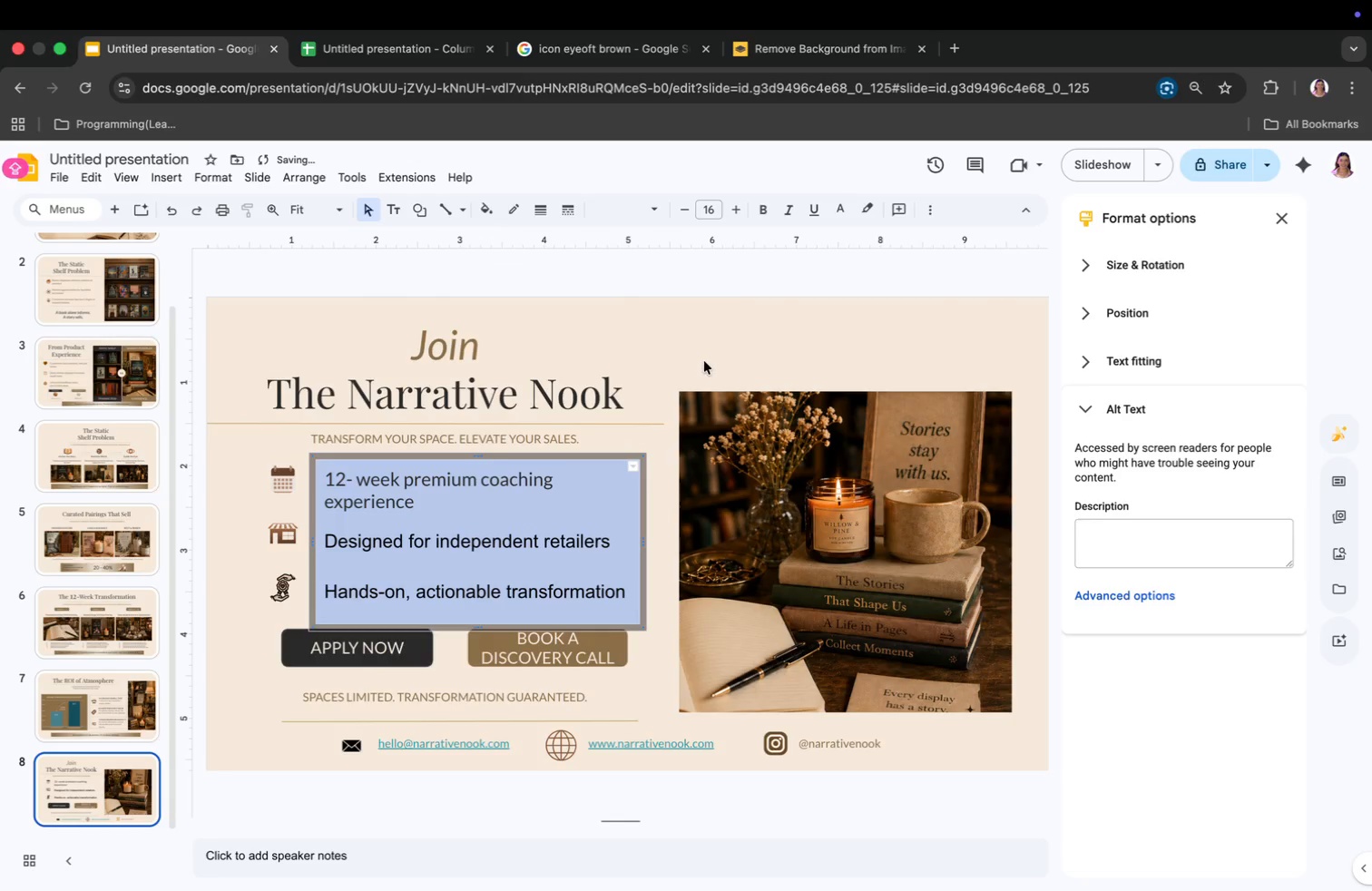 
left_click([726, 348])
 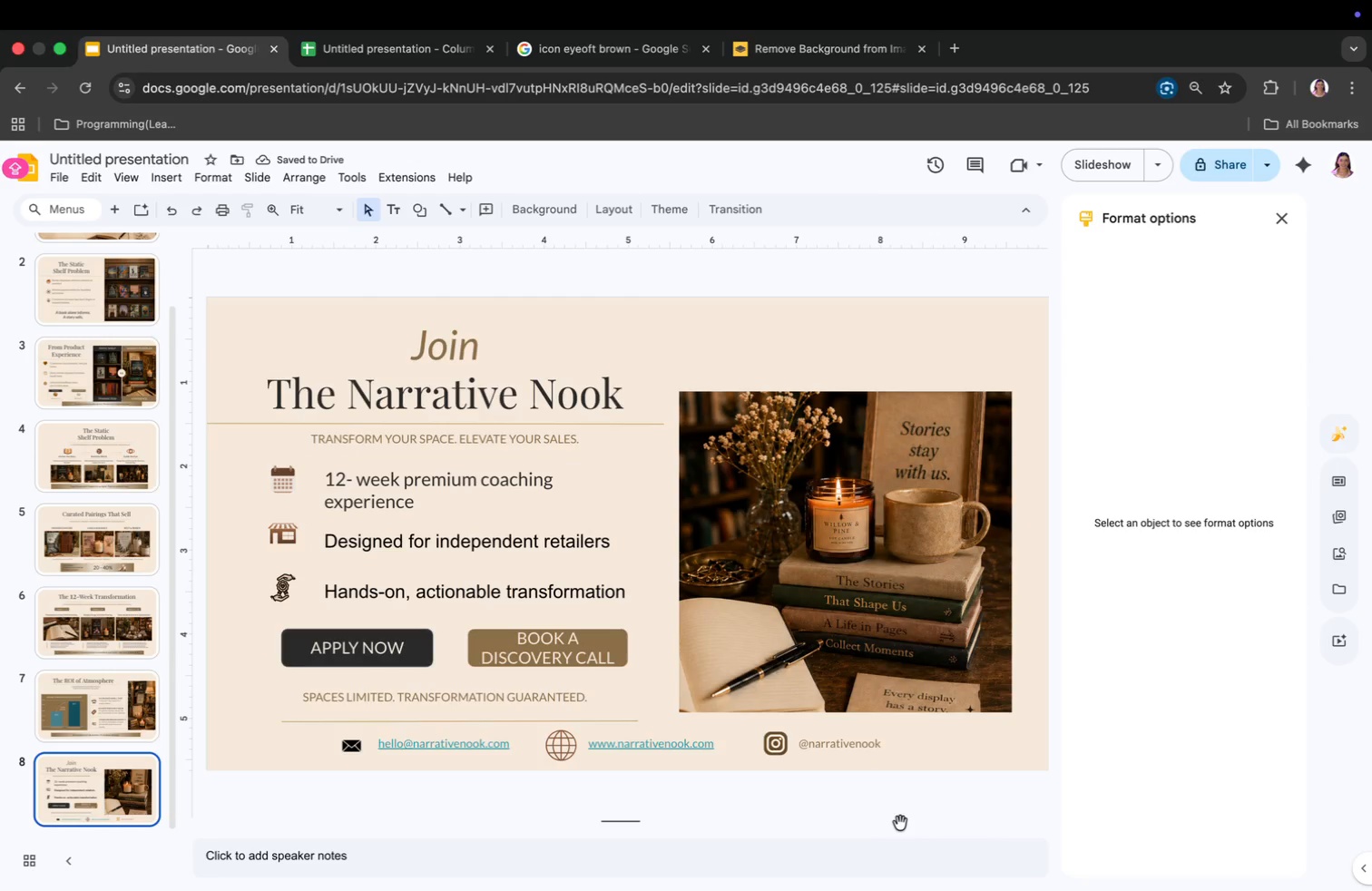 
wait(5.97)
 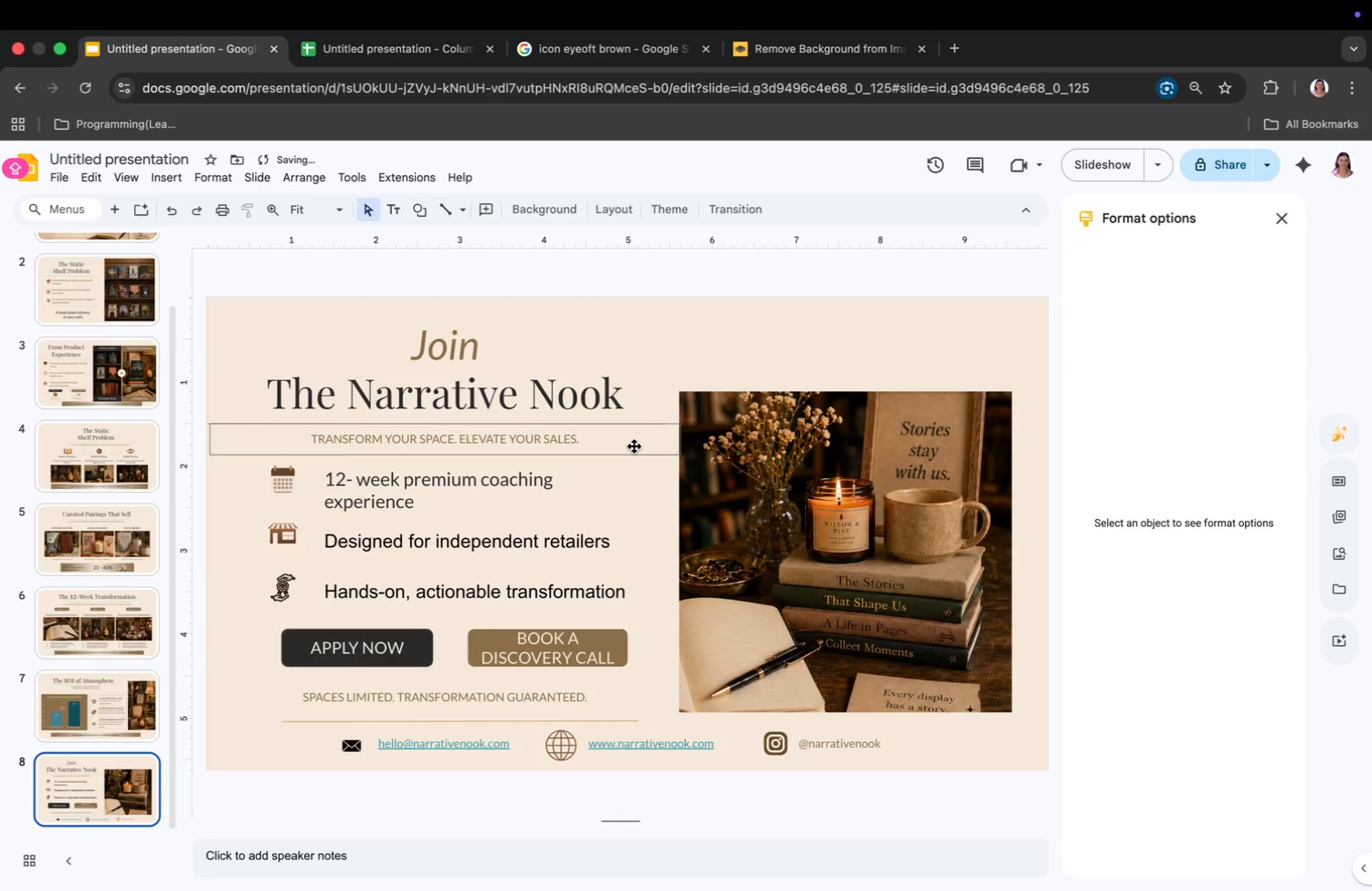 
key(ArrowUp)
 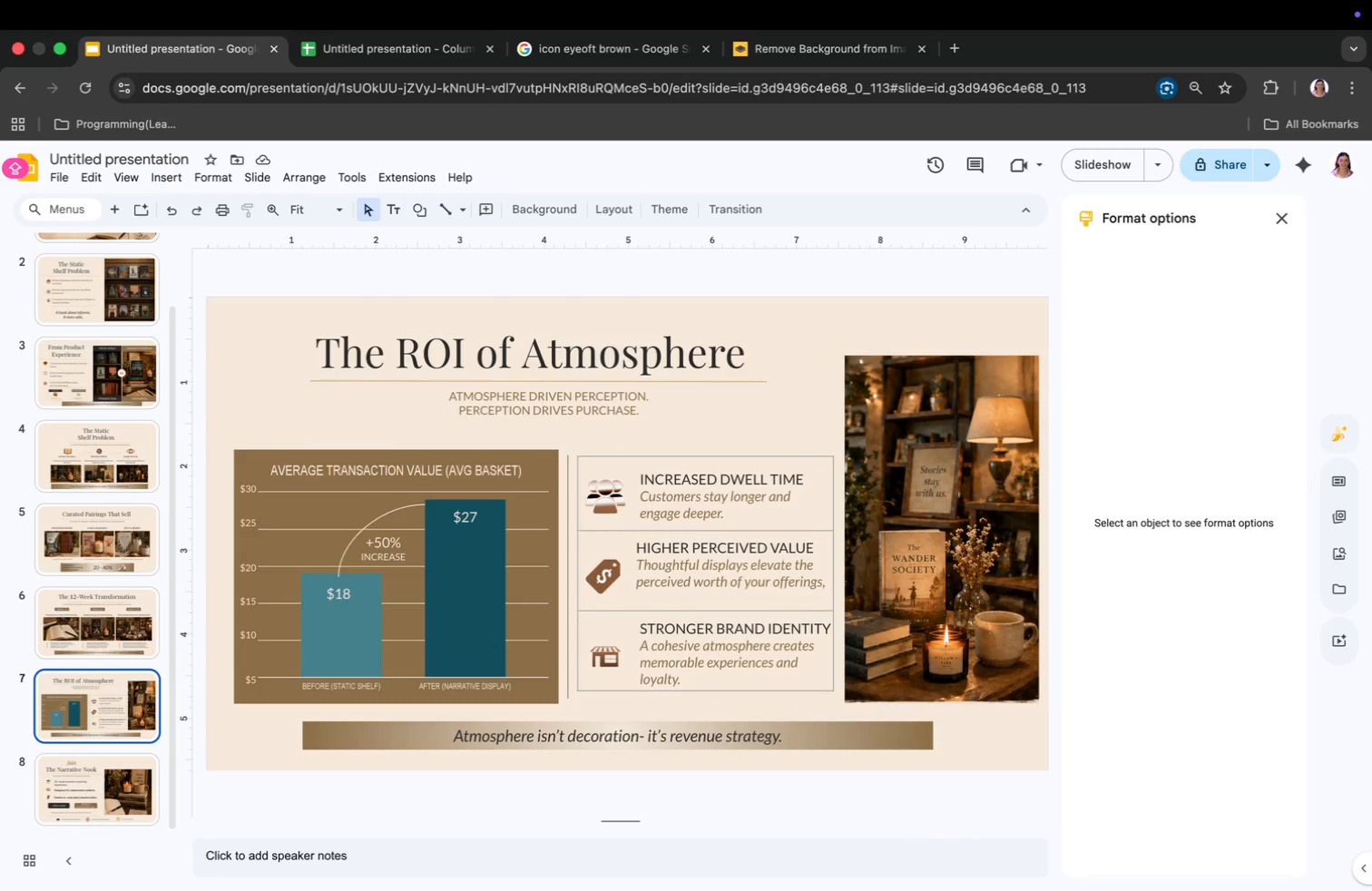 
key(Meta+CommandLeft)
 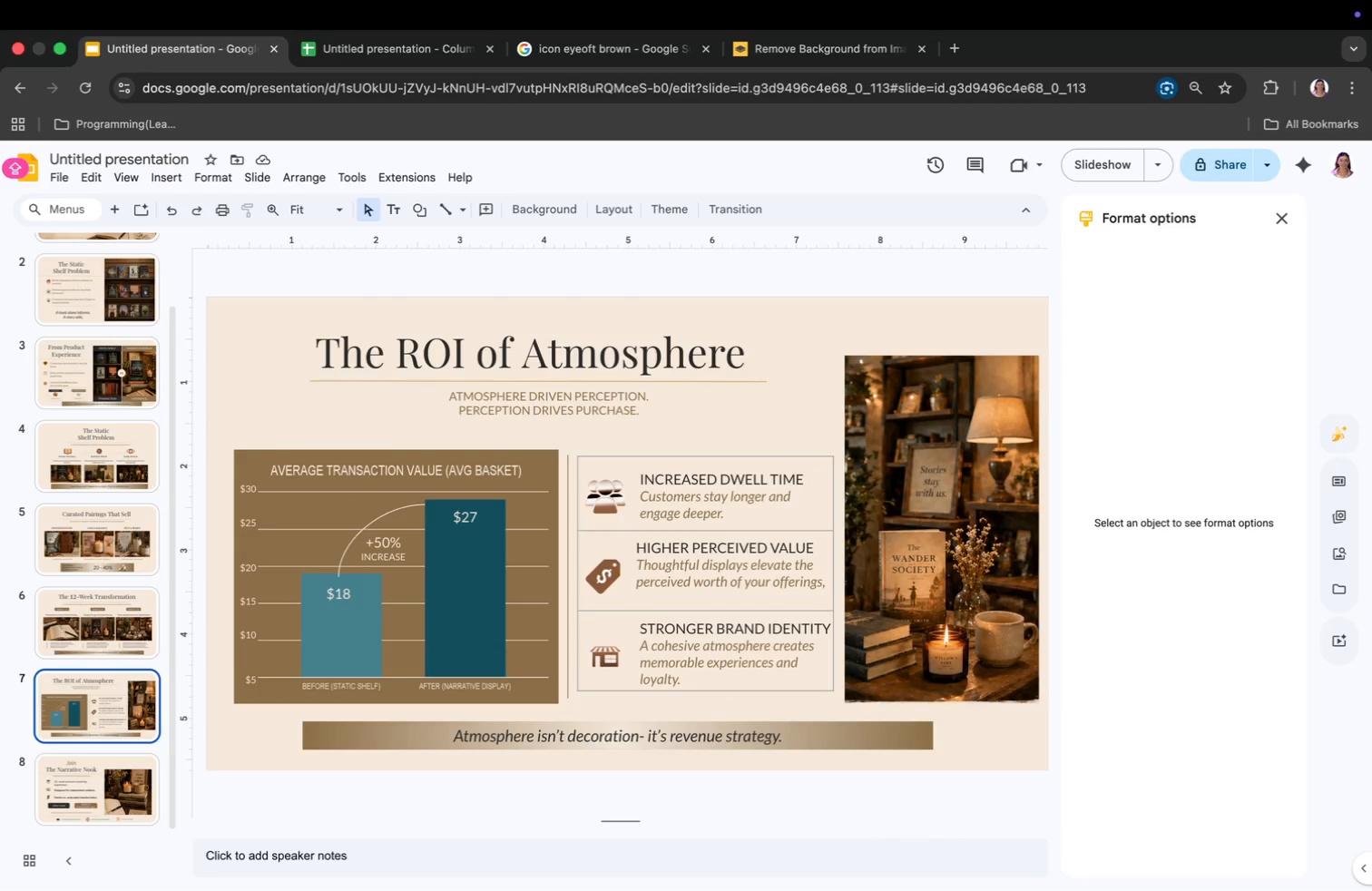 
key(Meta+Tab)